 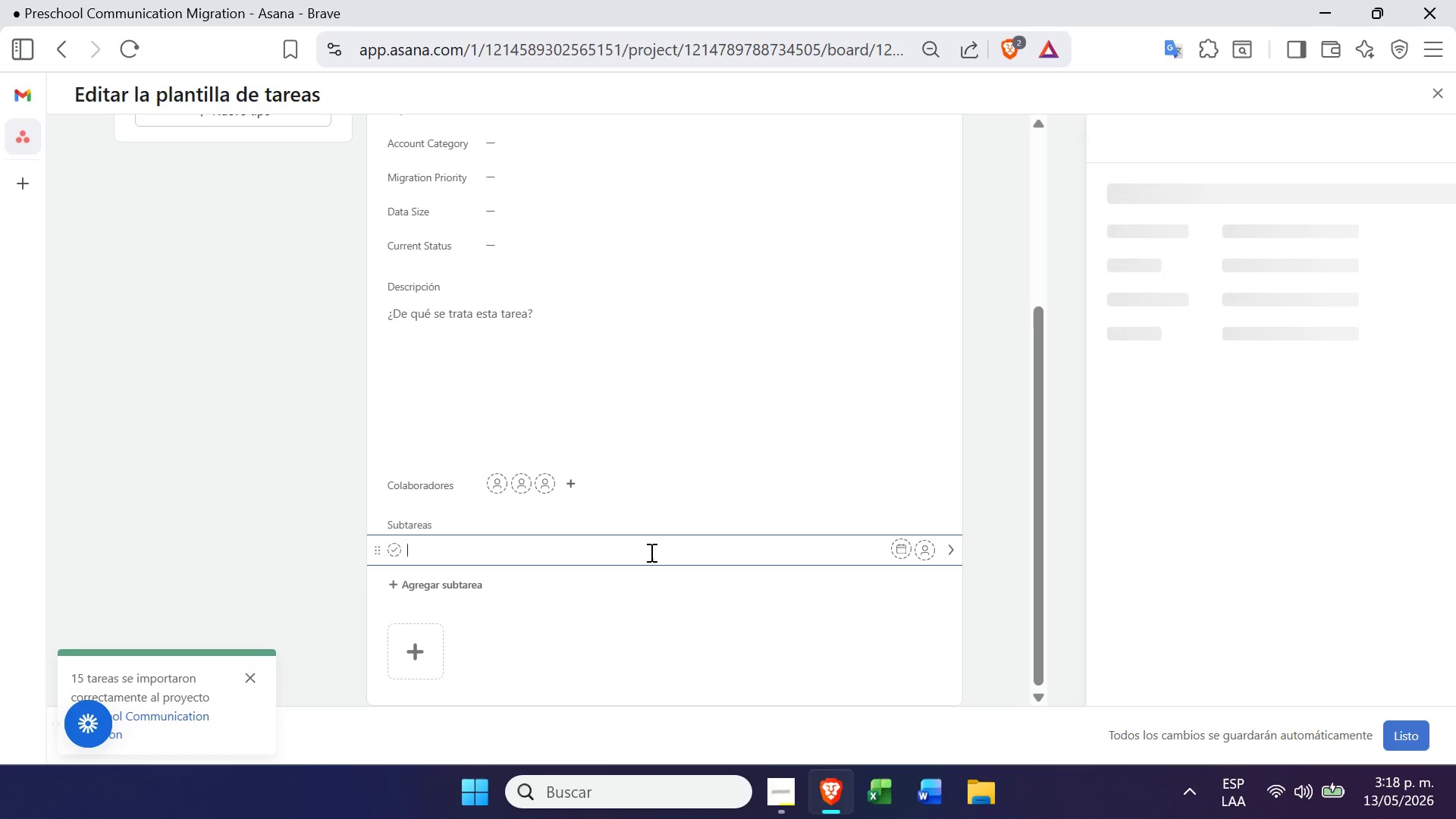 
key(Control+V)
 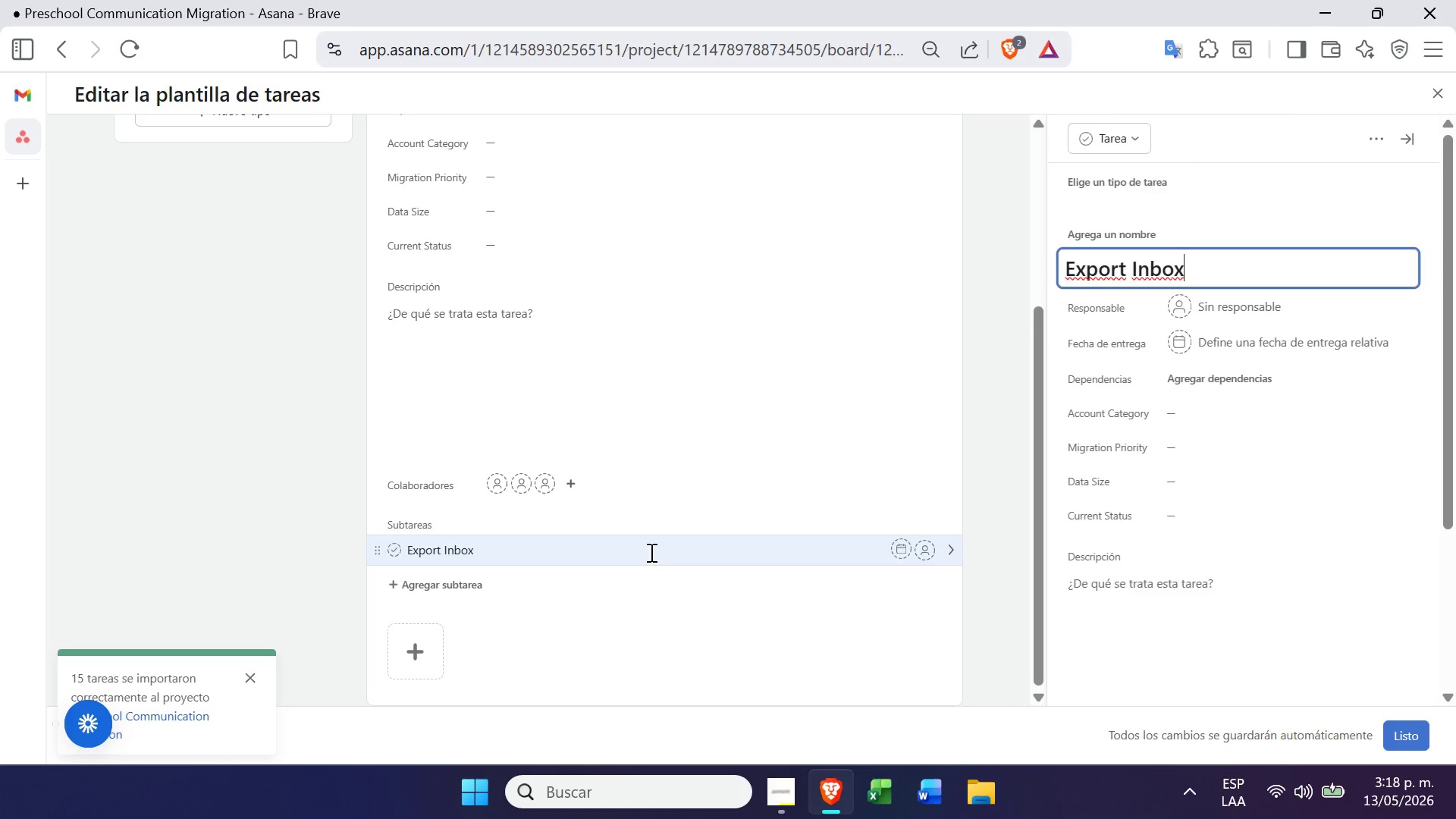 
left_click([650, 552])
 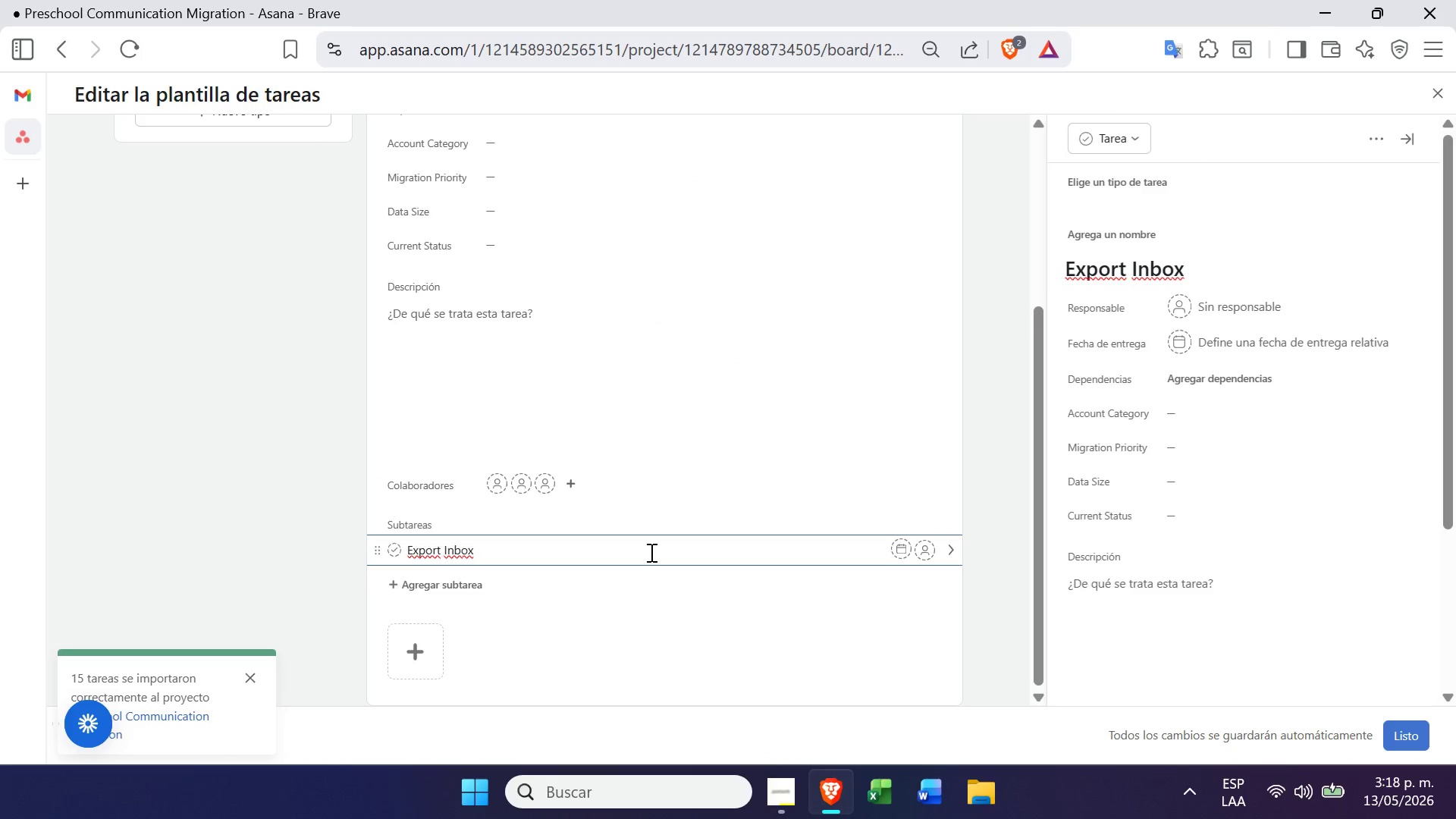 
key(Enter)
 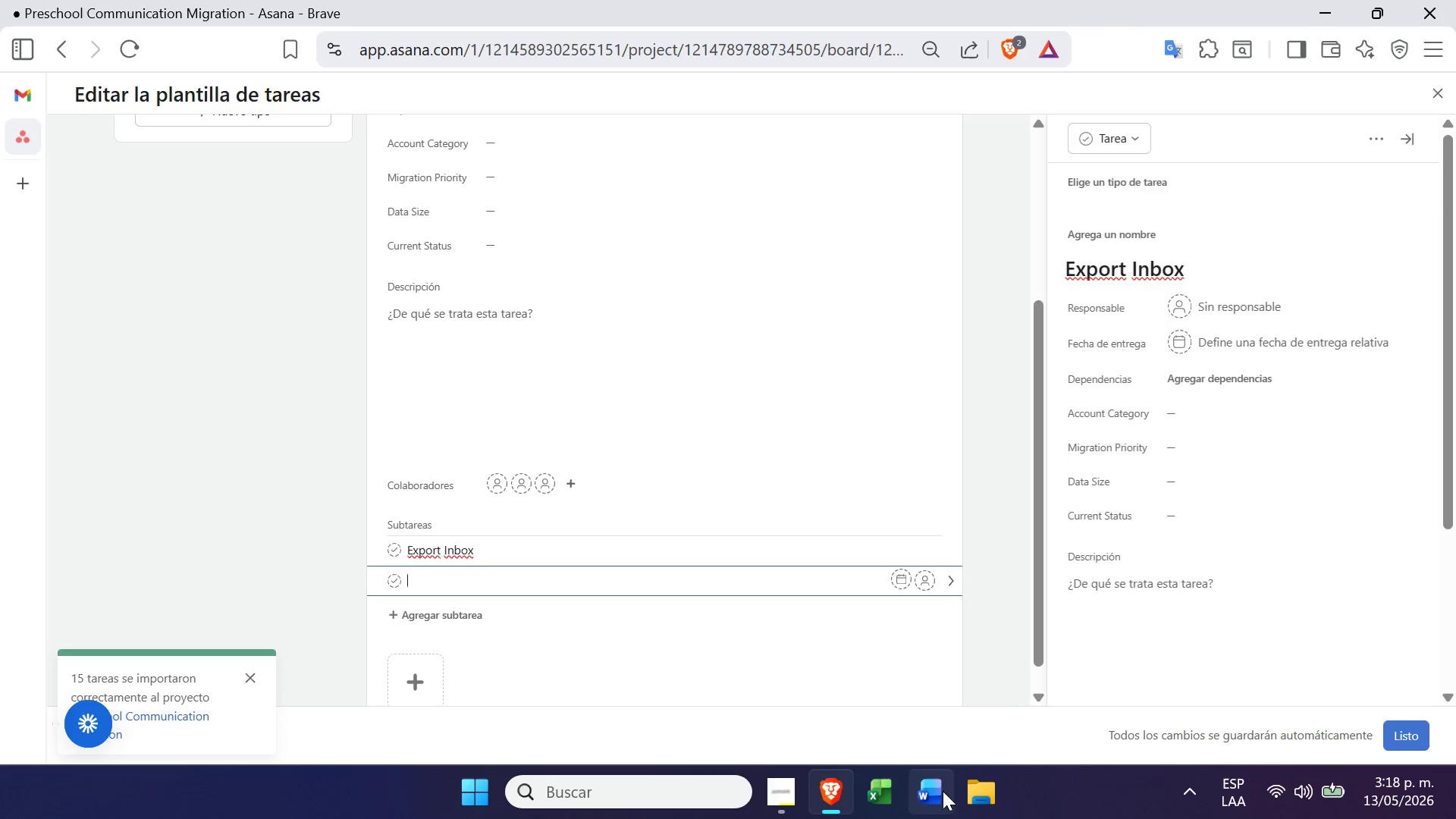 
left_click([791, 787])